 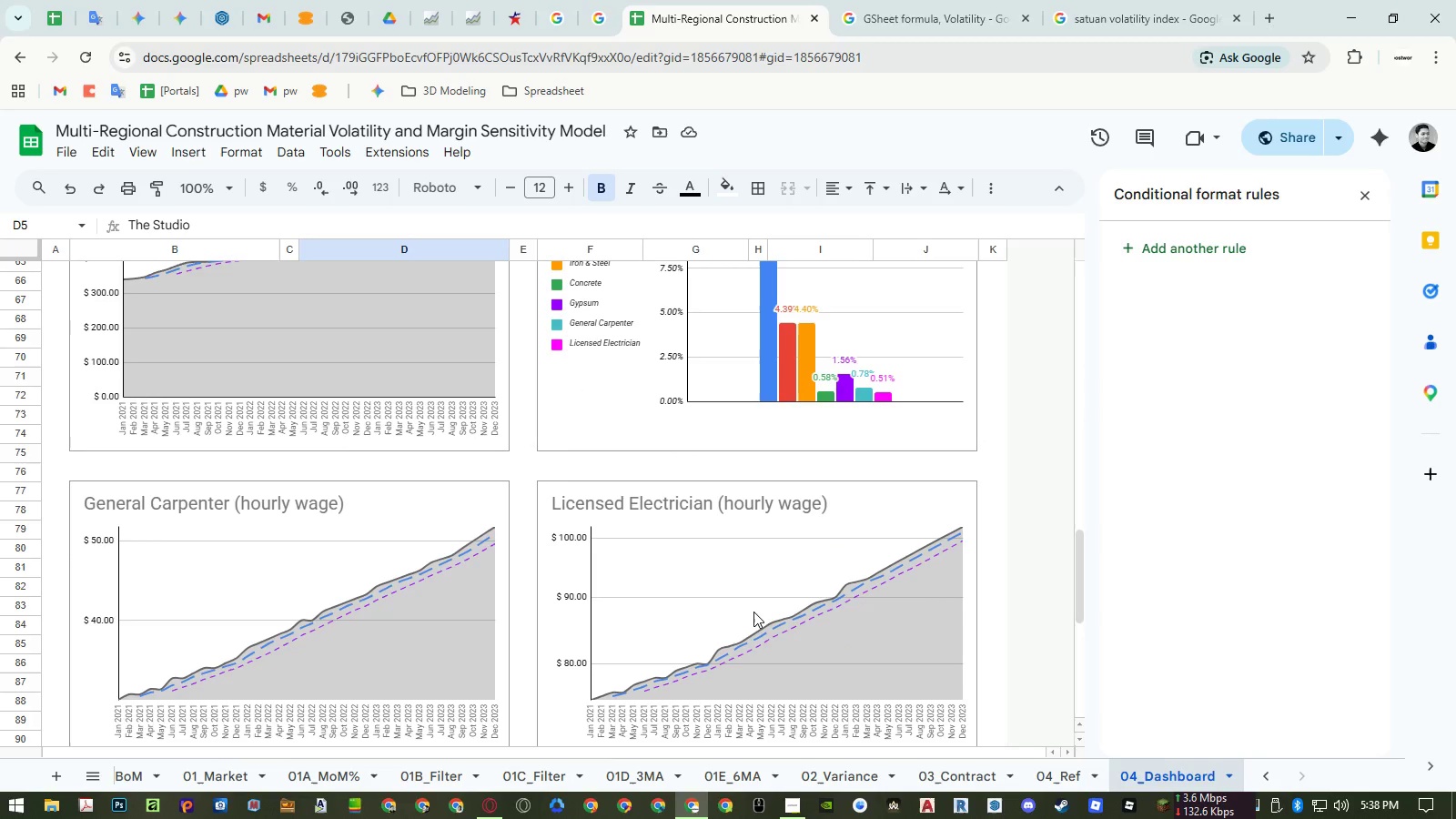 
scroll: coordinate [753, 611], scroll_direction: up, amount: 8.0
 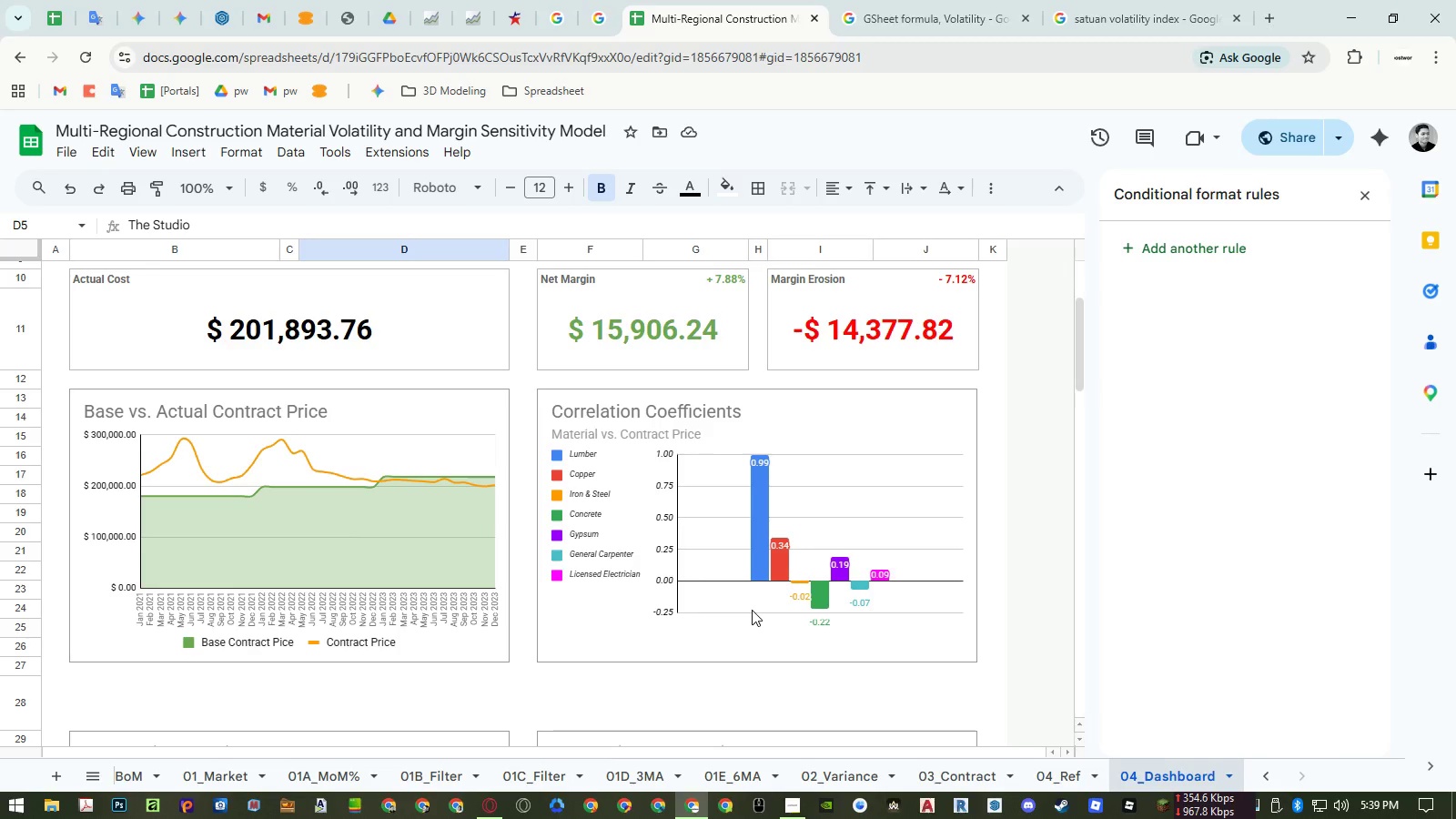 
wait(22.03)
 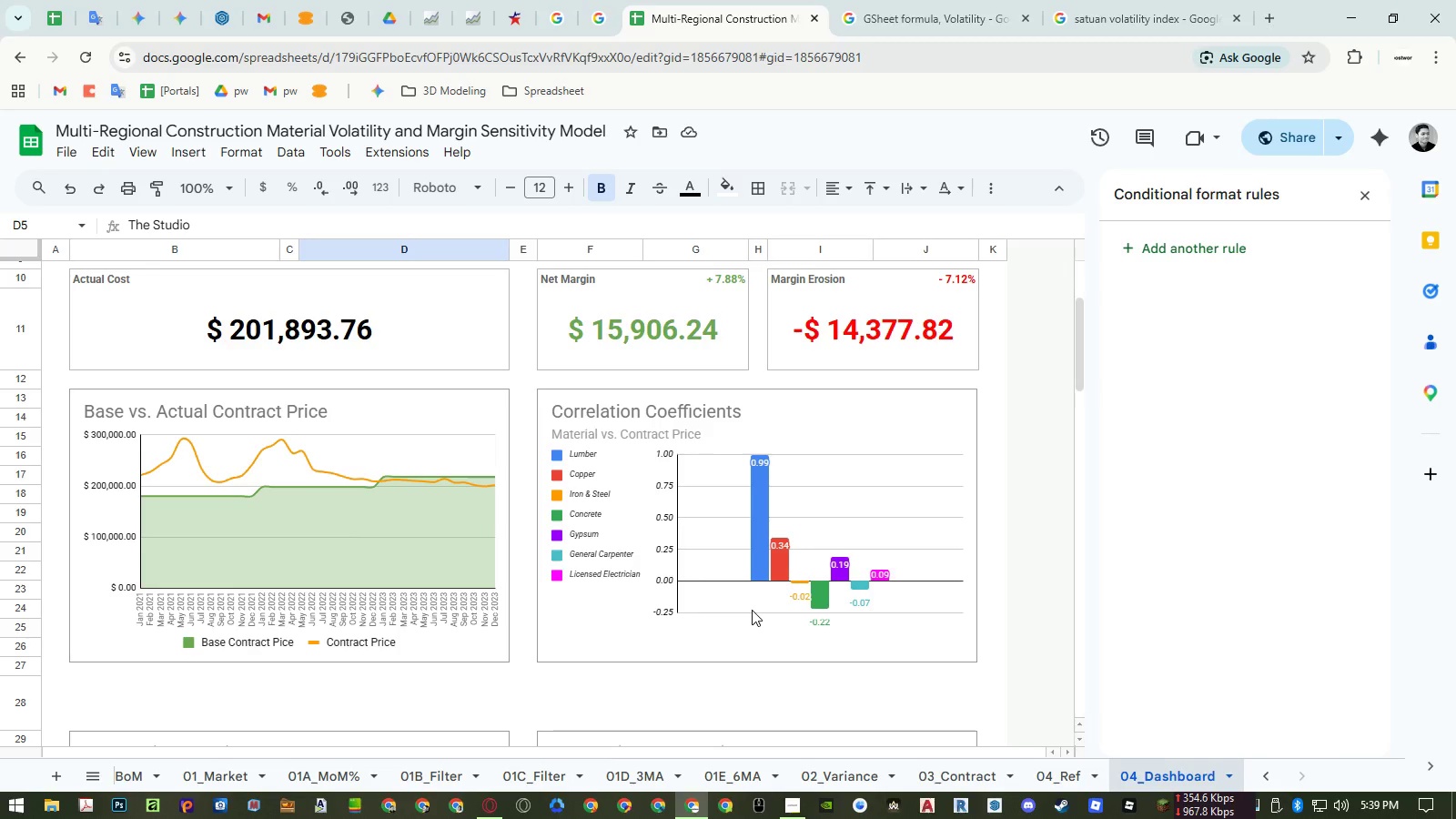 
left_click([1080, 781])
 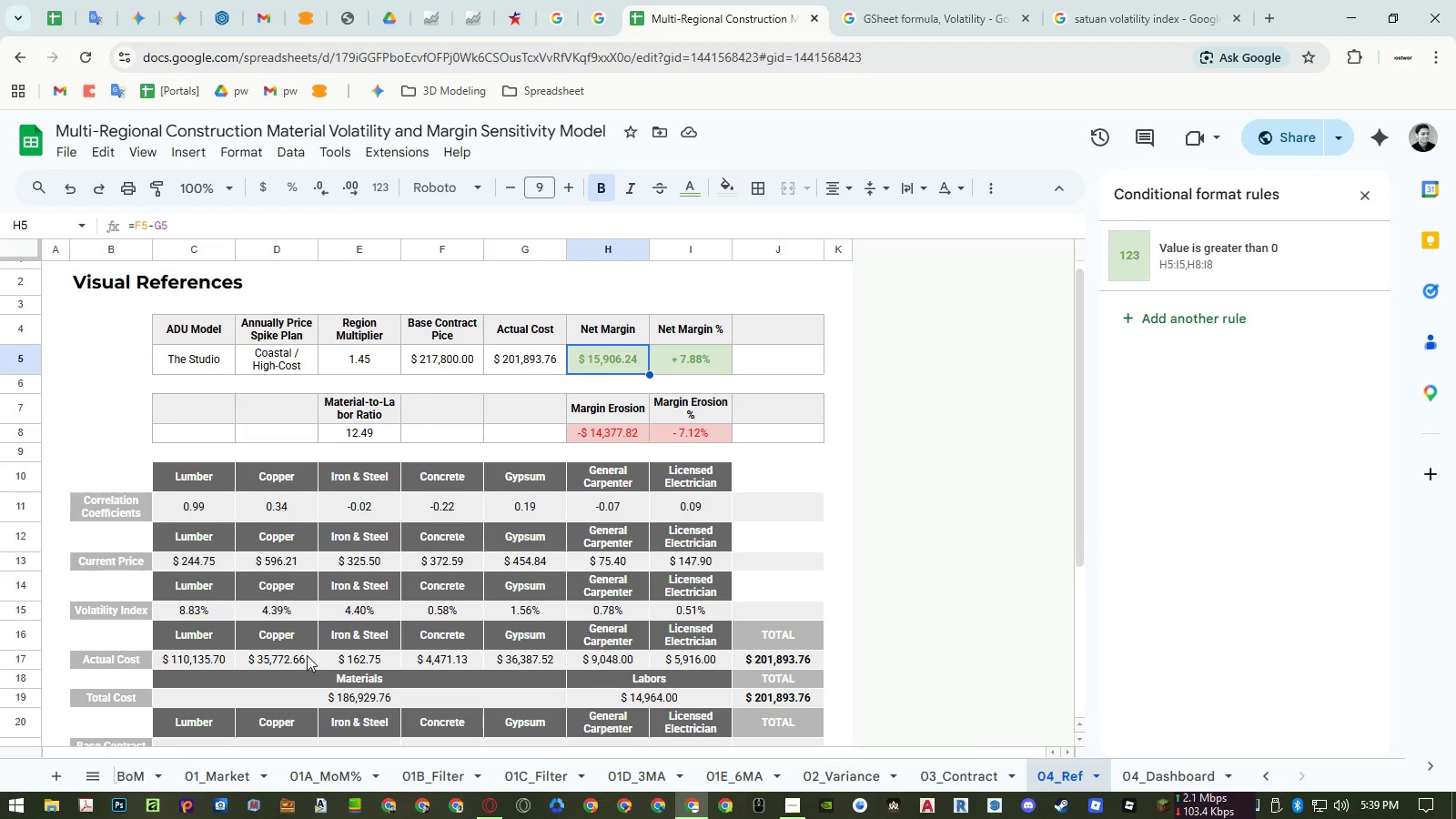 
scroll: coordinate [307, 655], scroll_direction: down, amount: 1.0
 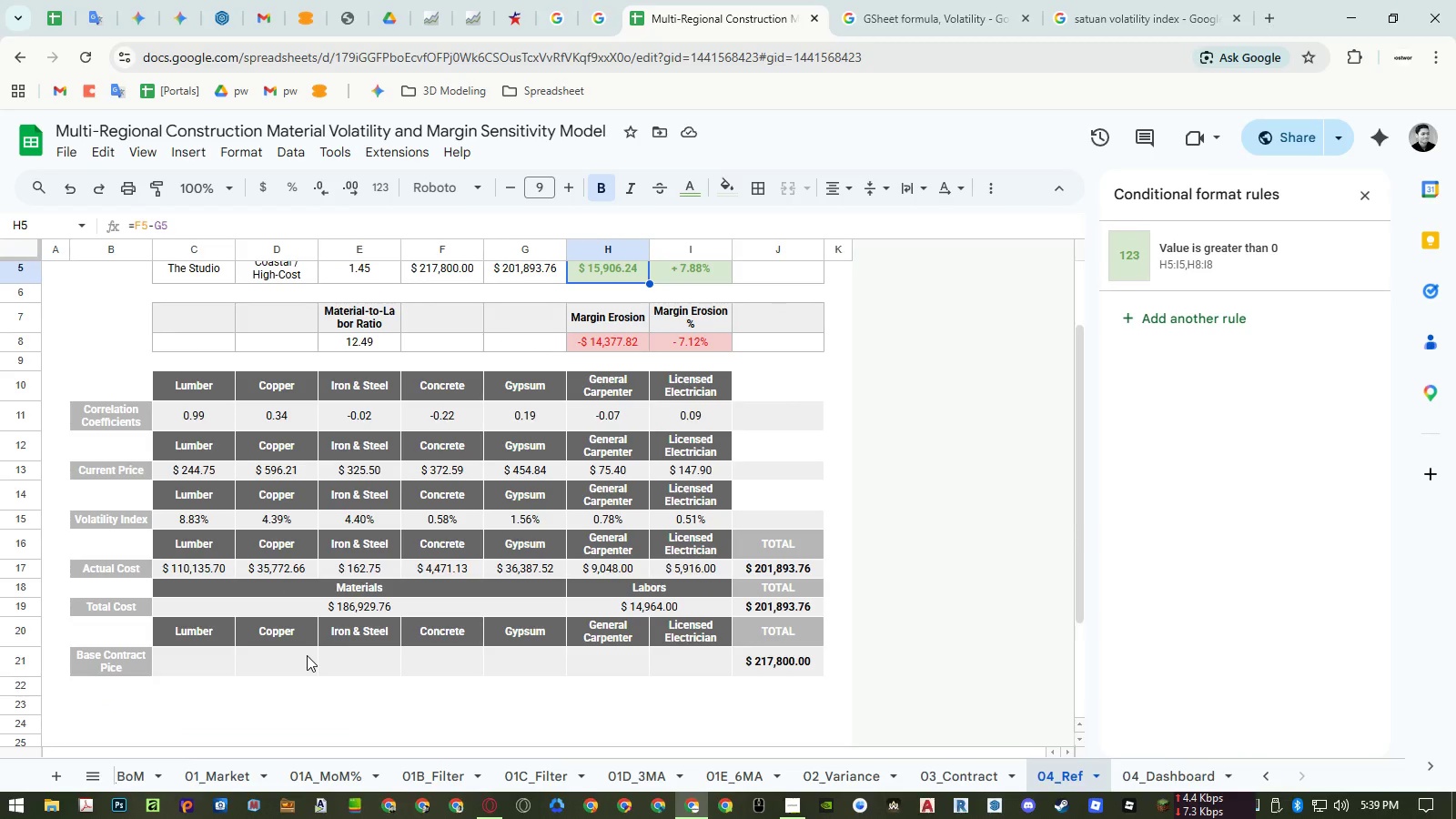 
mouse_move([772, 783])
 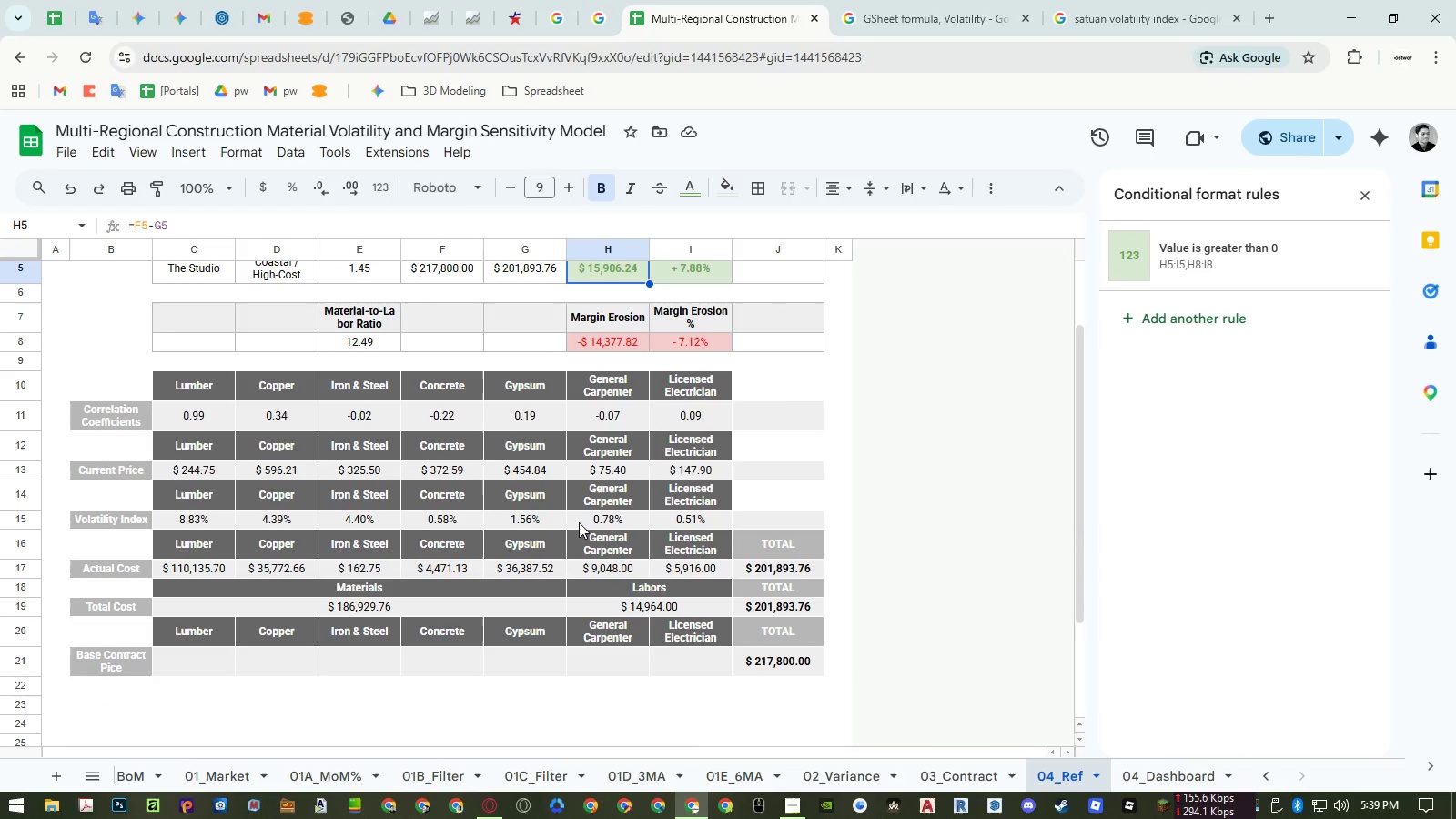 
scroll: coordinate [579, 522], scroll_direction: up, amount: 1.0
 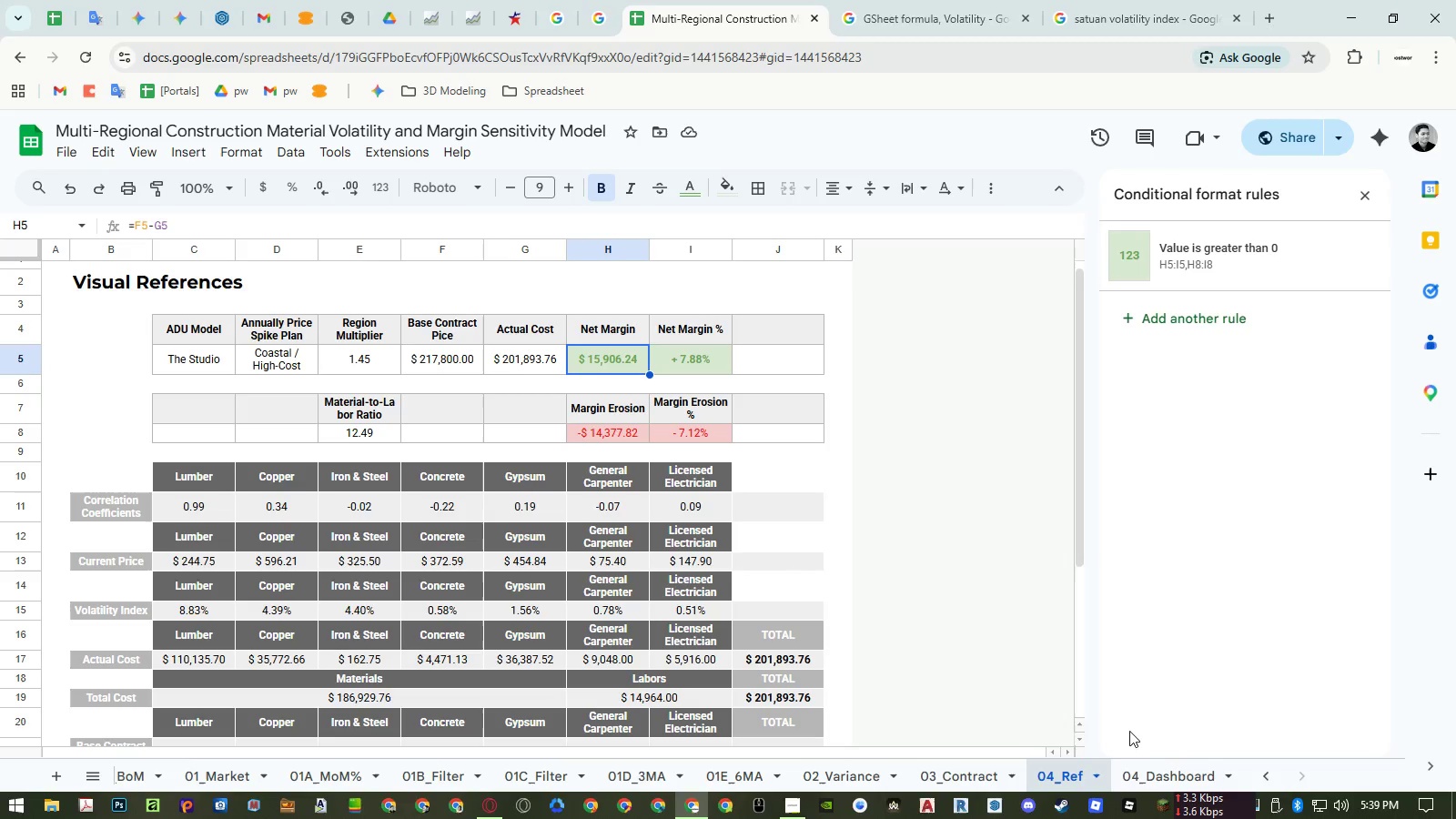 
left_click([1148, 769])
 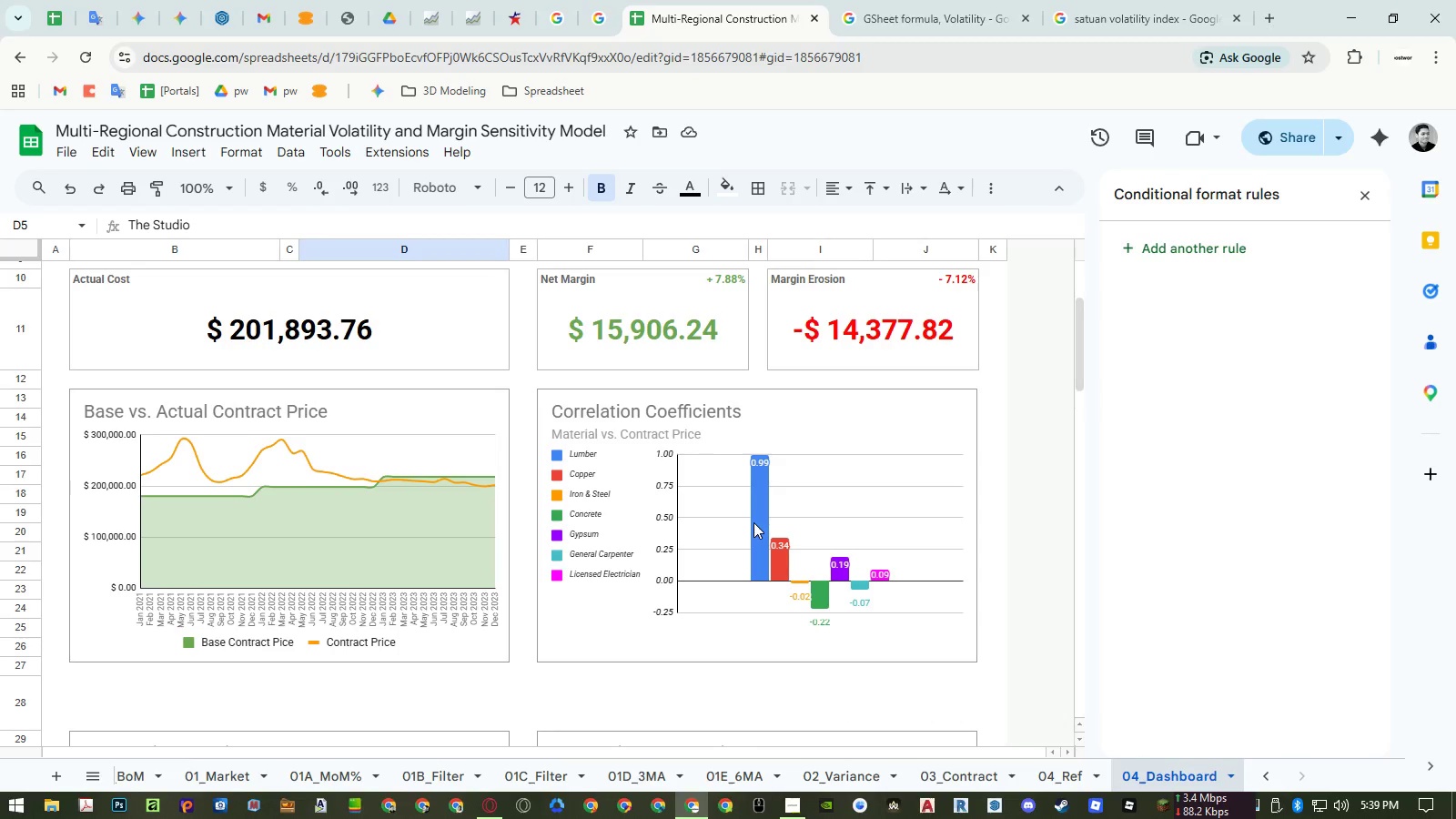 
scroll: coordinate [753, 522], scroll_direction: up, amount: 3.0
 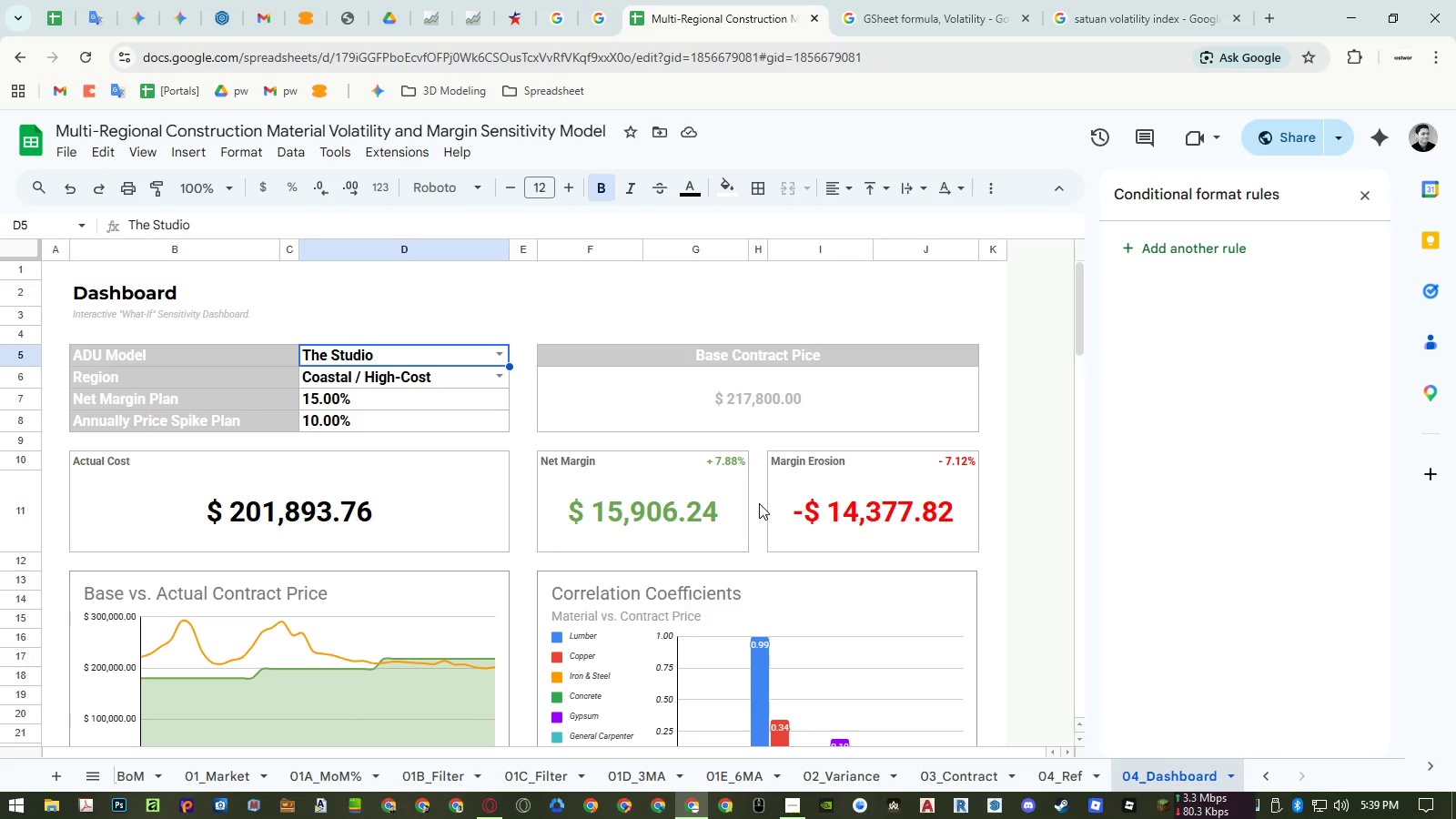 
wait(14.59)
 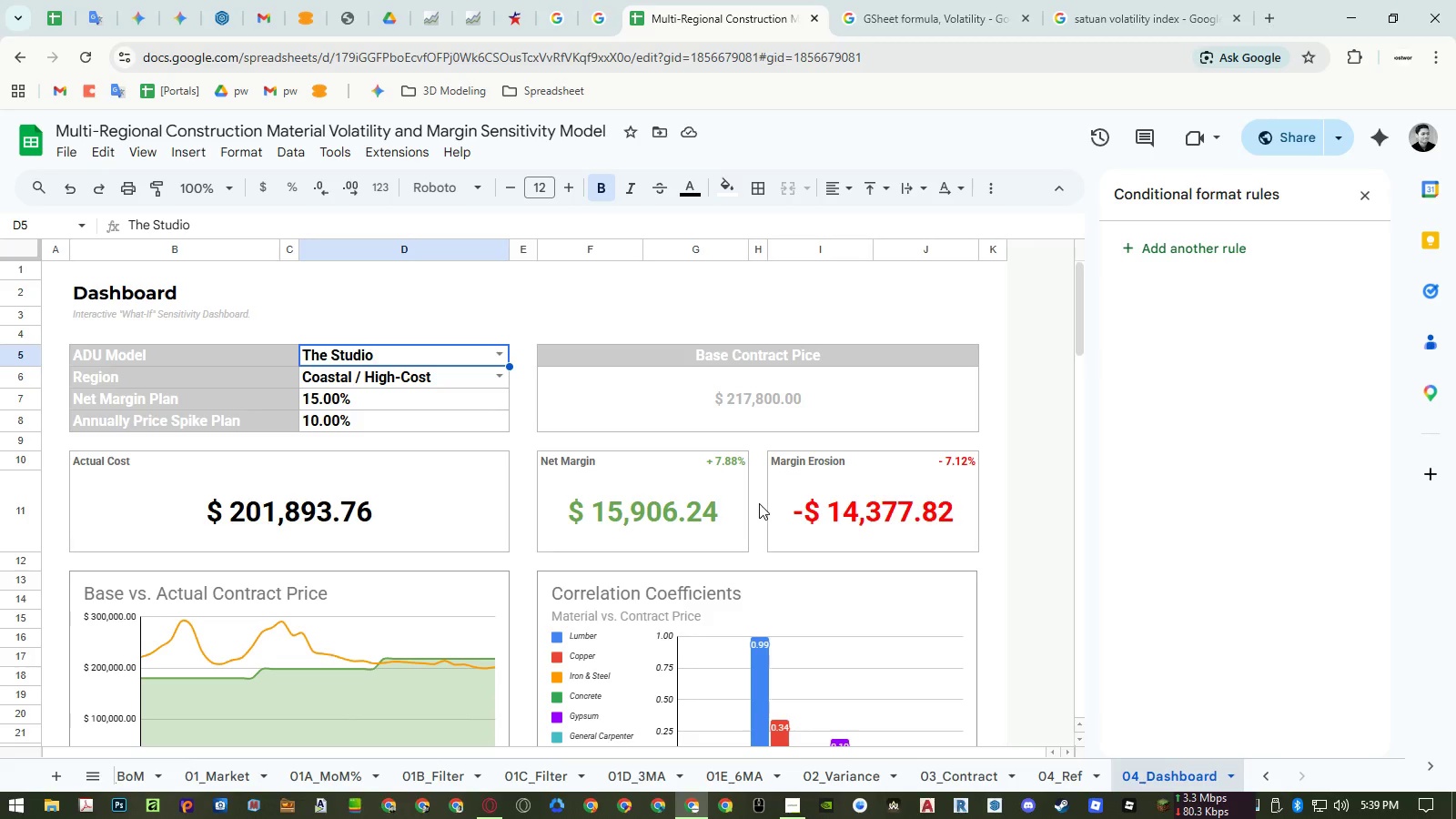 
left_click([790, 805])